 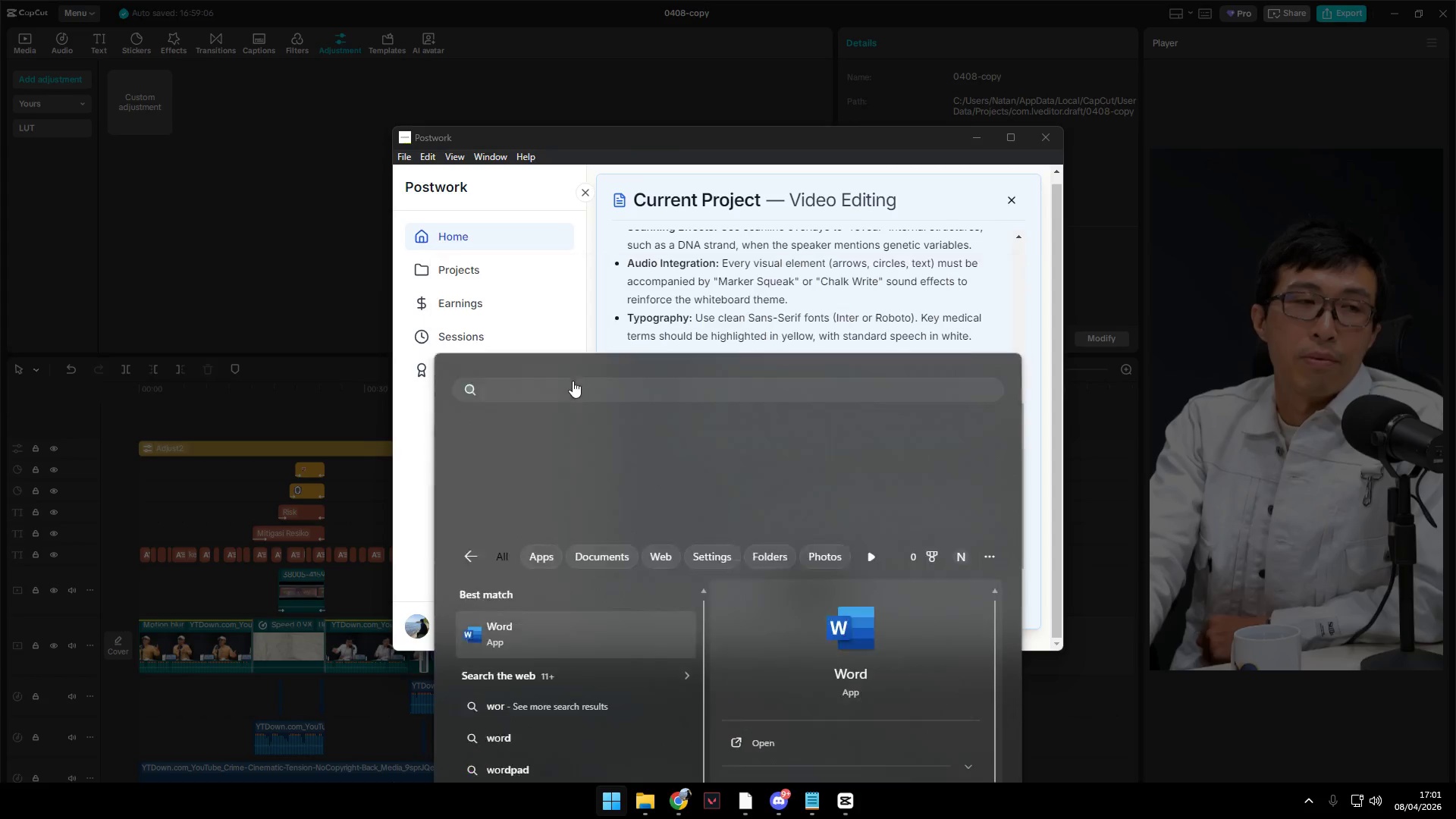 
left_click_drag(start_coordinate=[1065, 535], to_coordinate=[627, 231])
 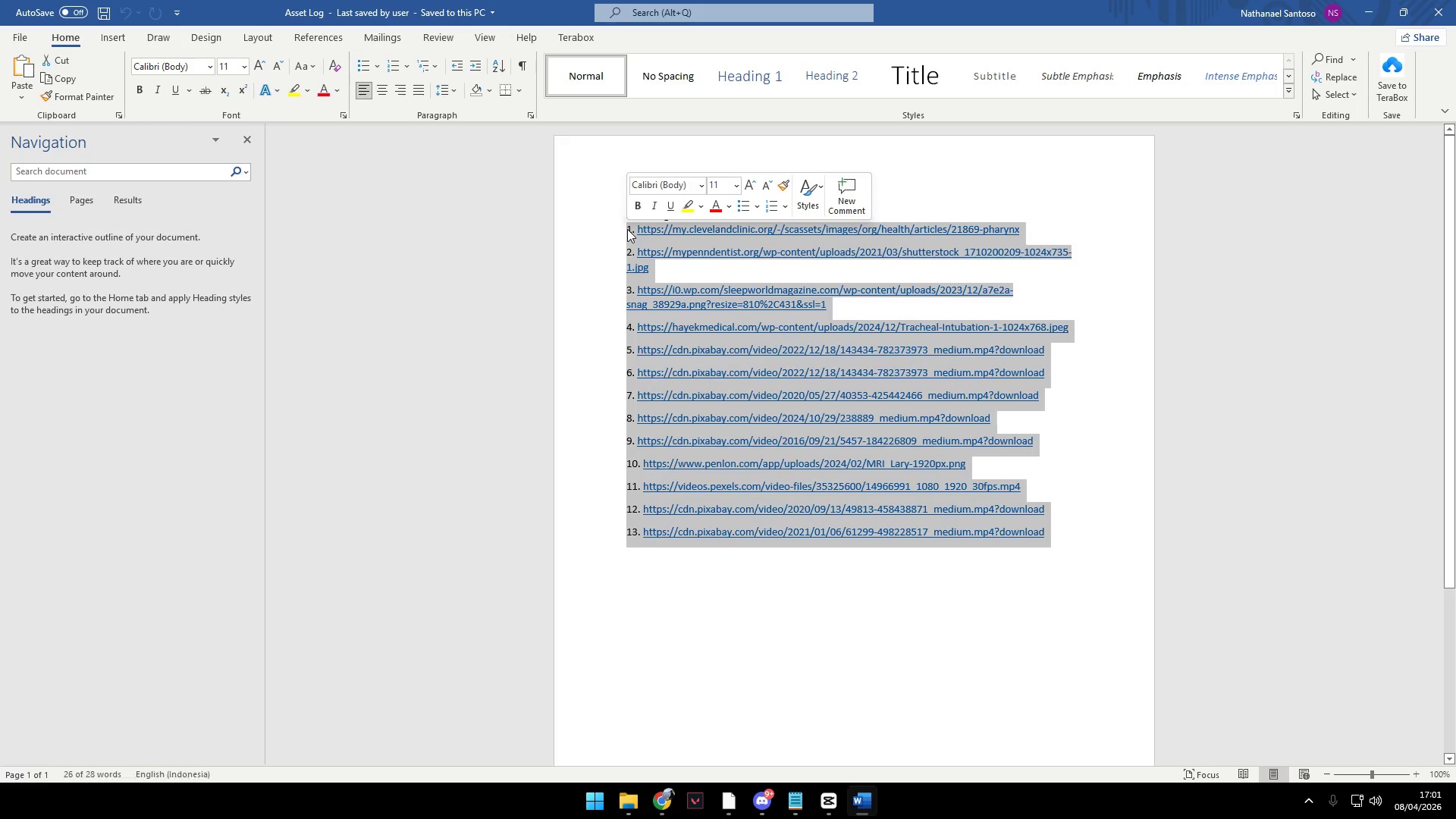 
key(Backspace)
 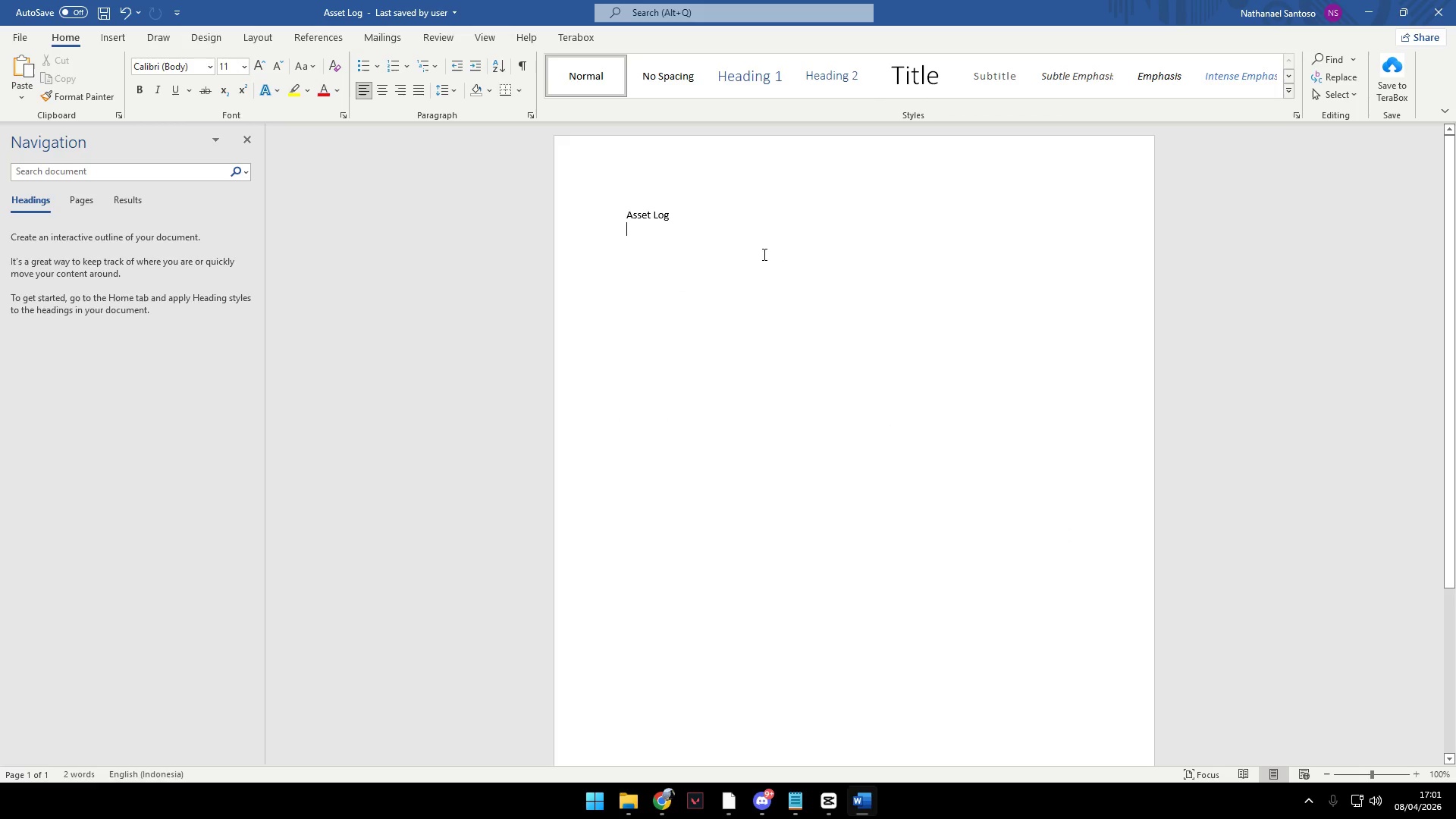 
left_click_drag(start_coordinate=[696, 221], to_coordinate=[587, 209])
 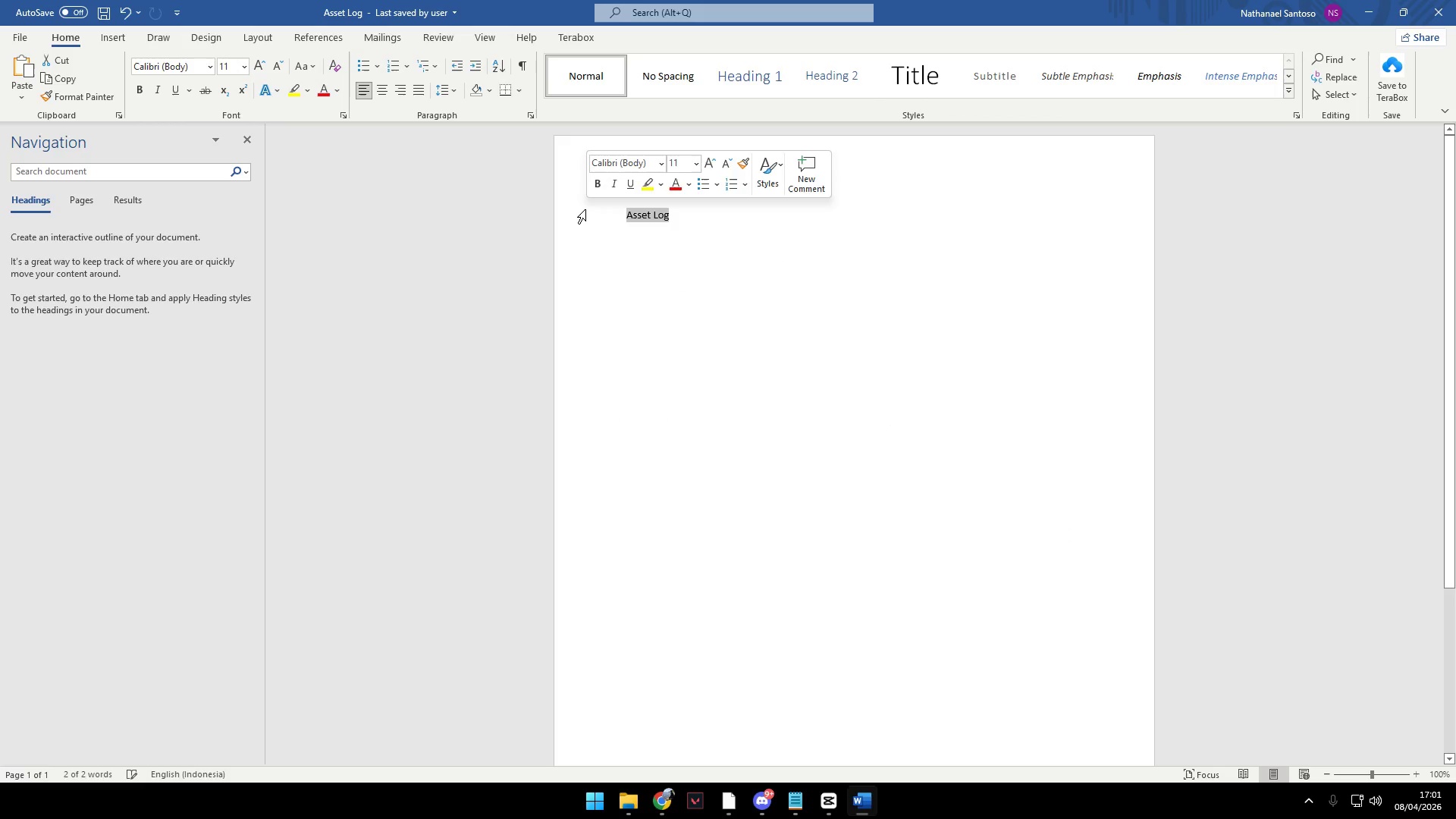 
type(Source Link)
 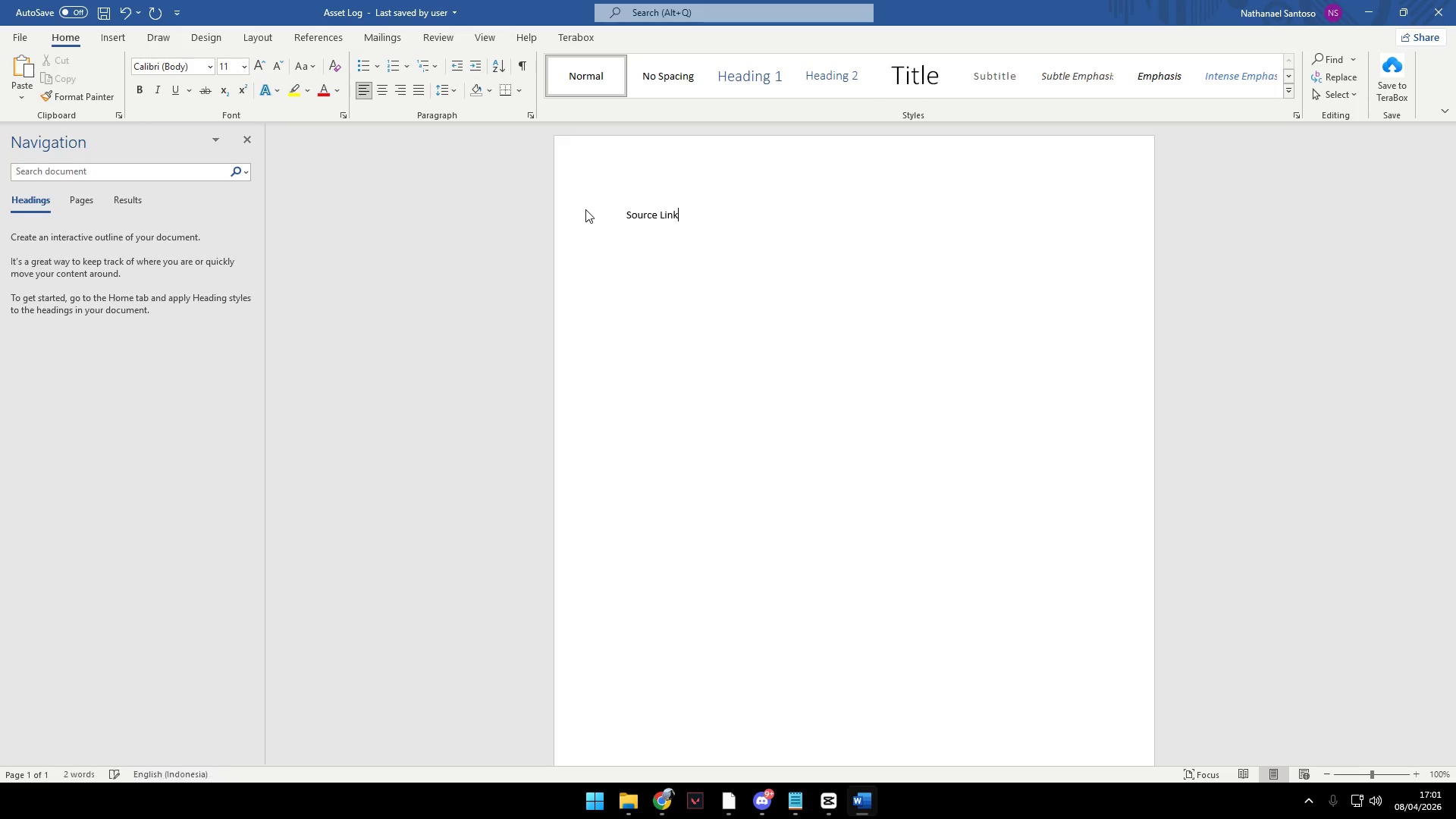 
key(Enter)
 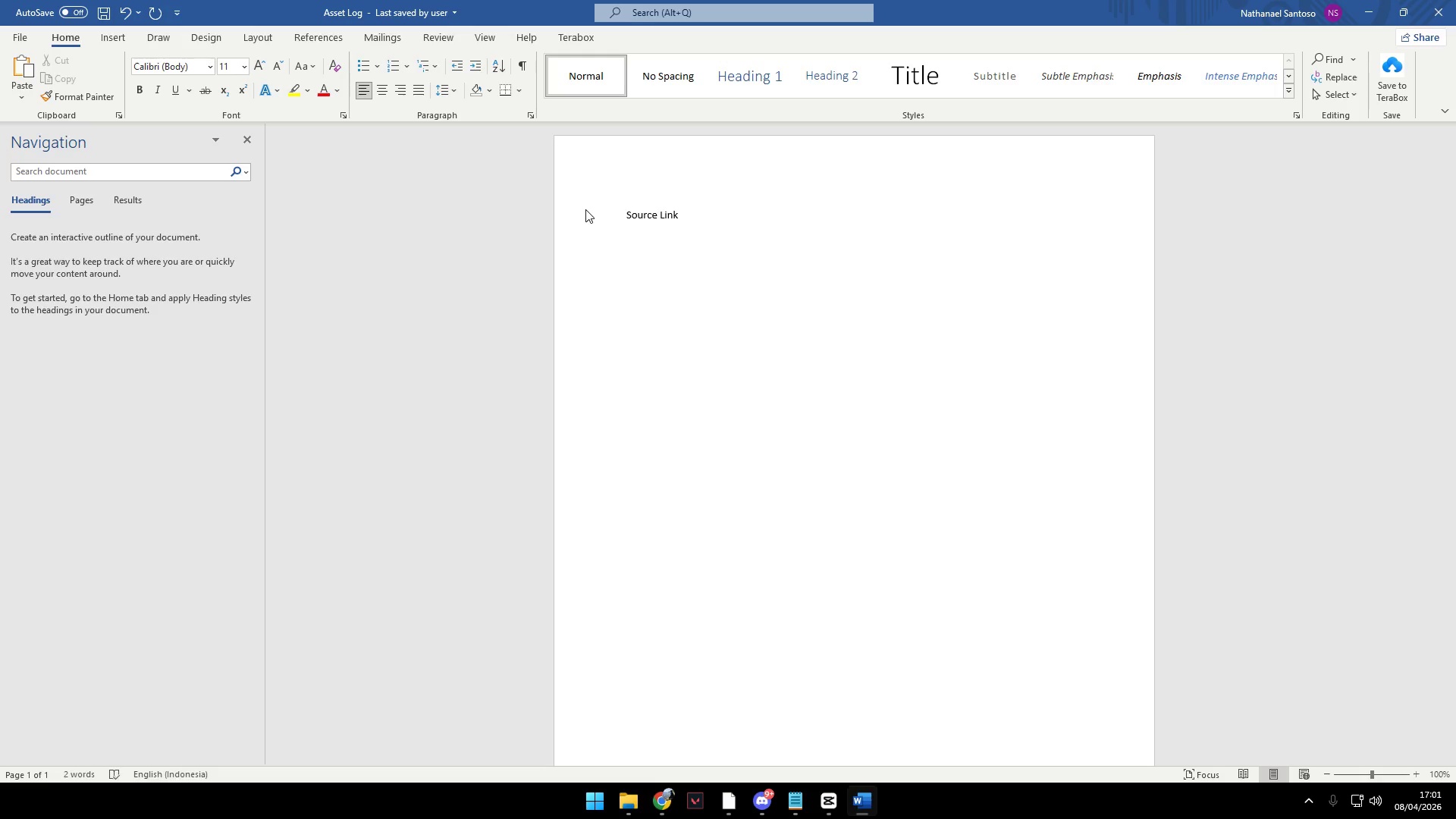 
key(1)
 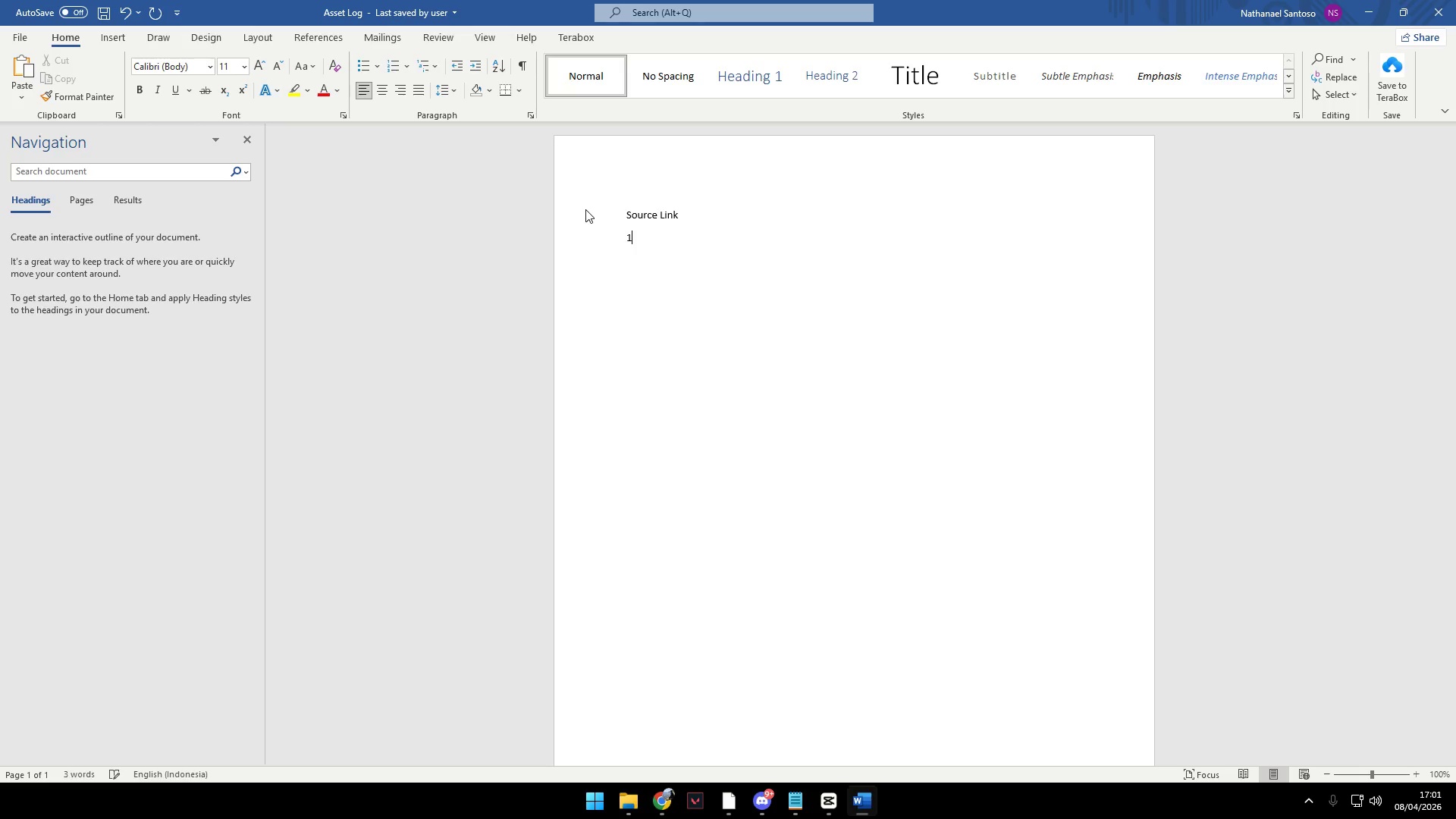 
key(Slash)
 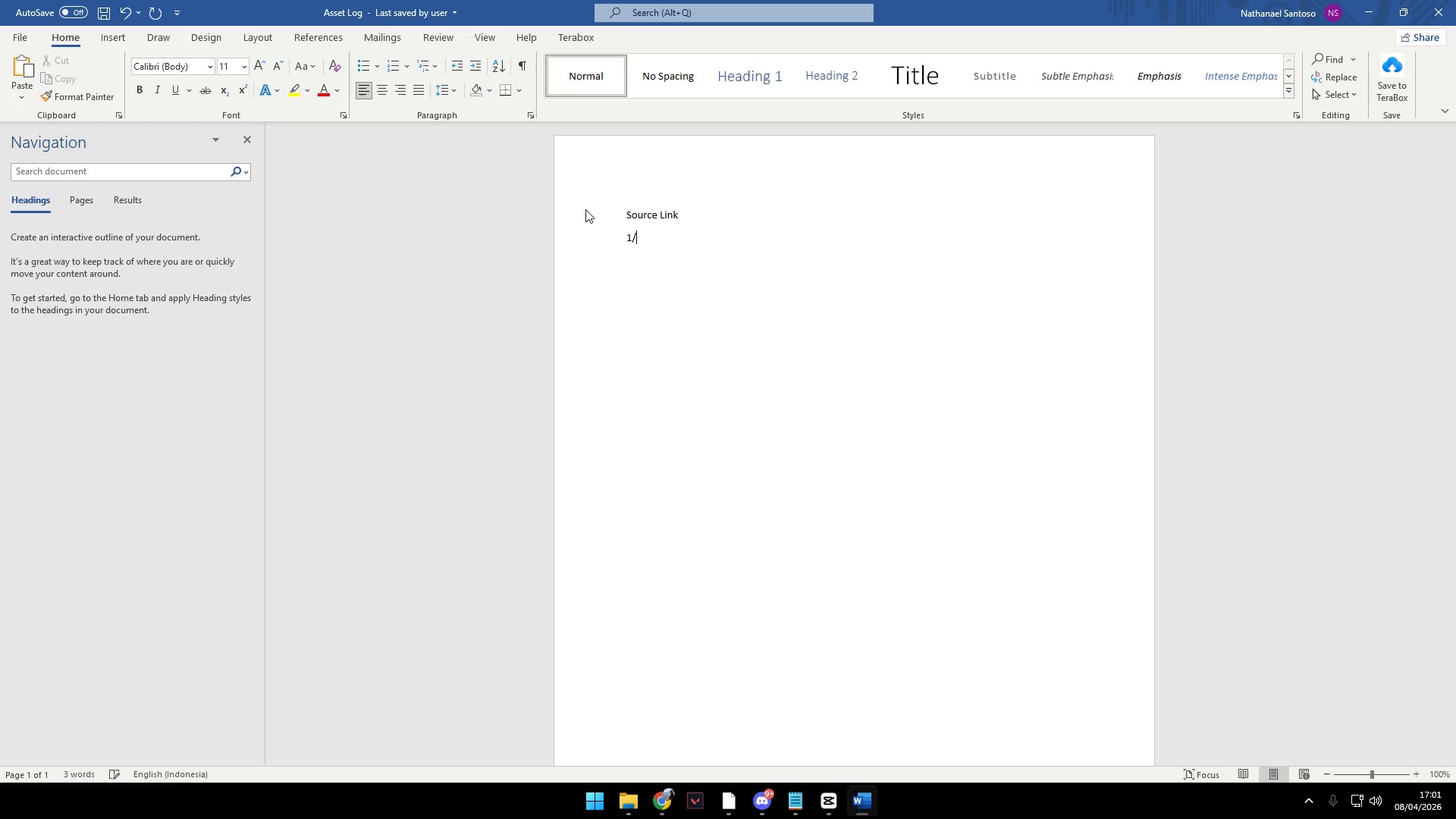 
key(Backspace)
 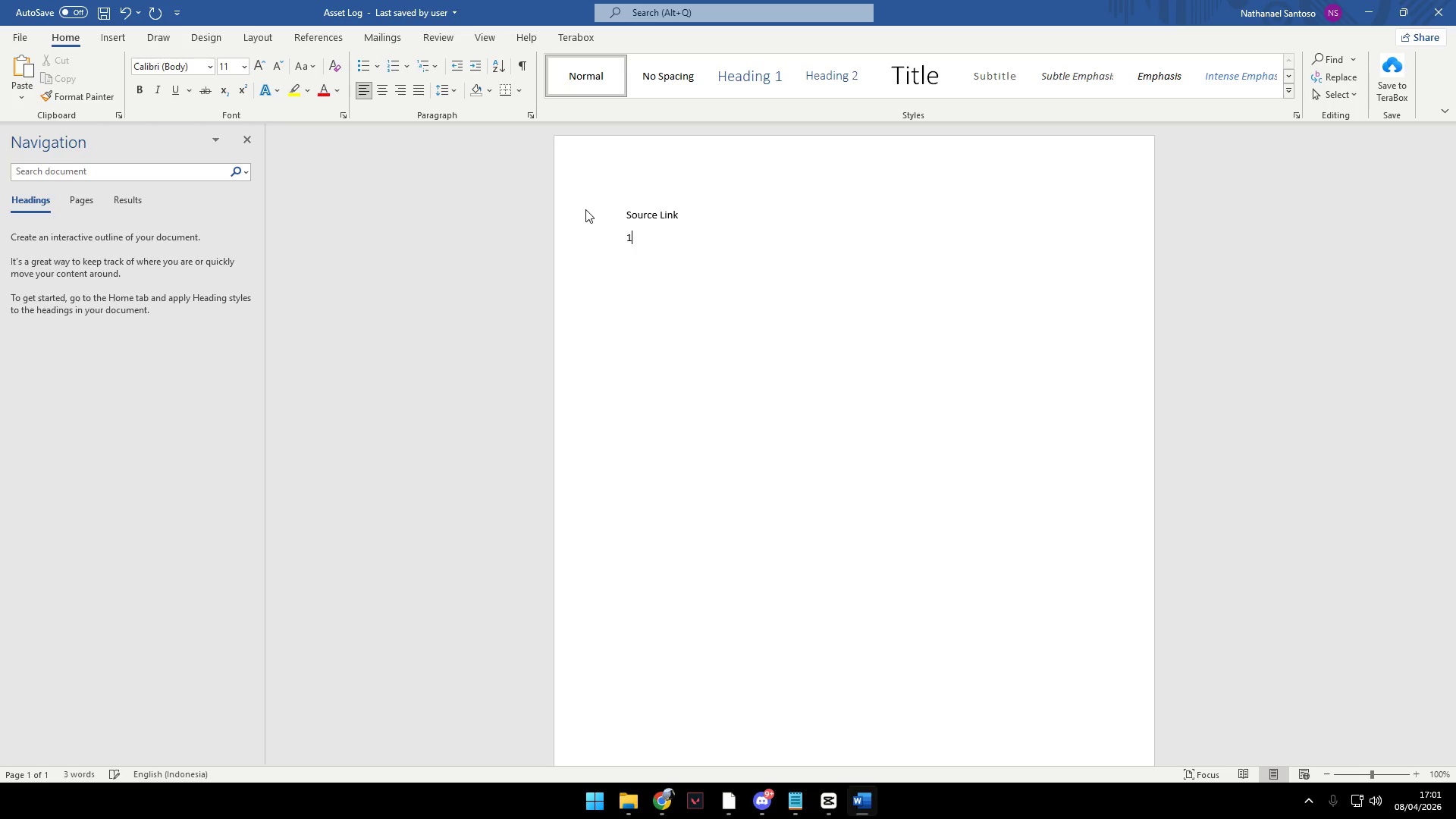 
key(Period)
 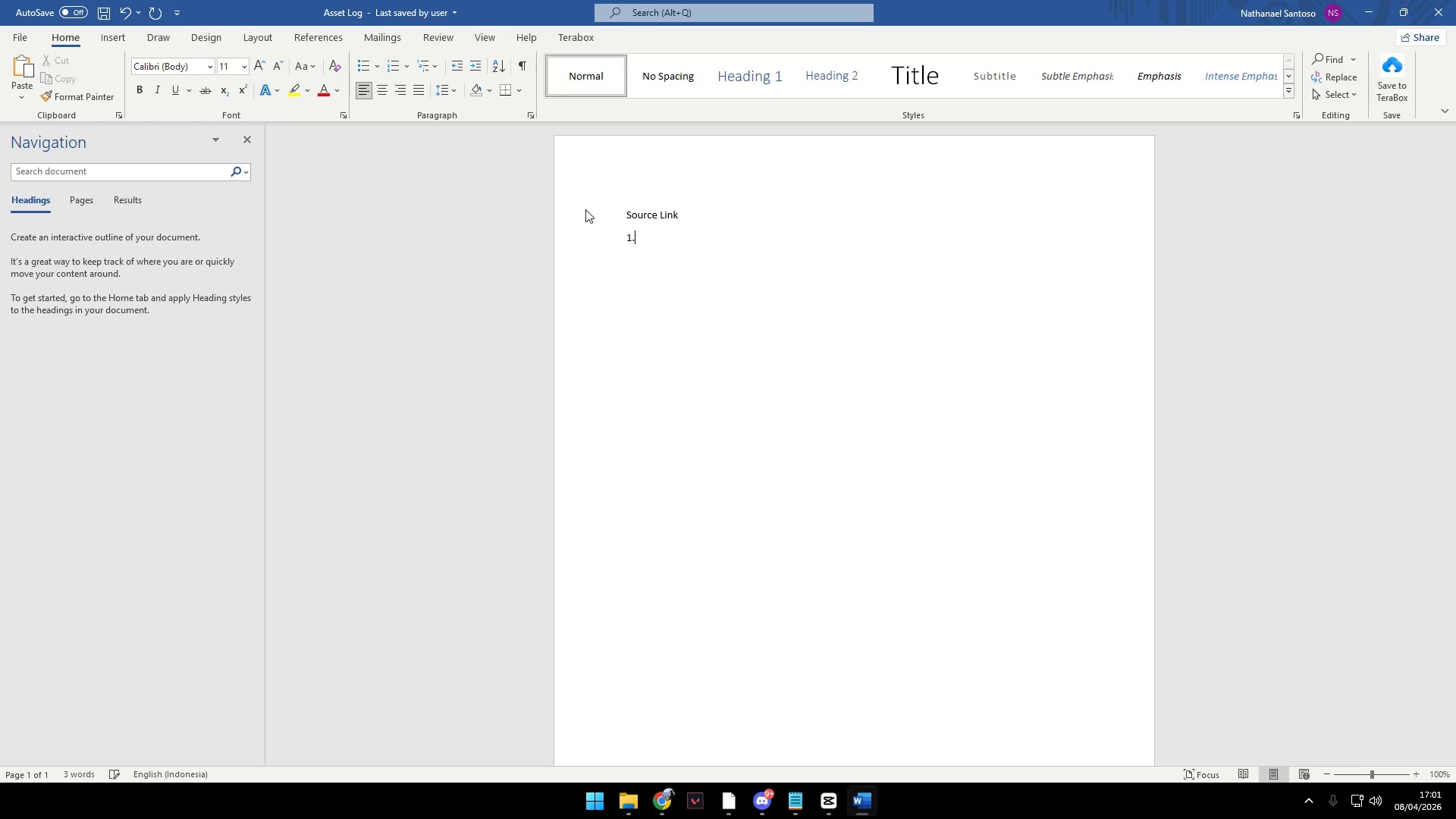 
key(Space)
 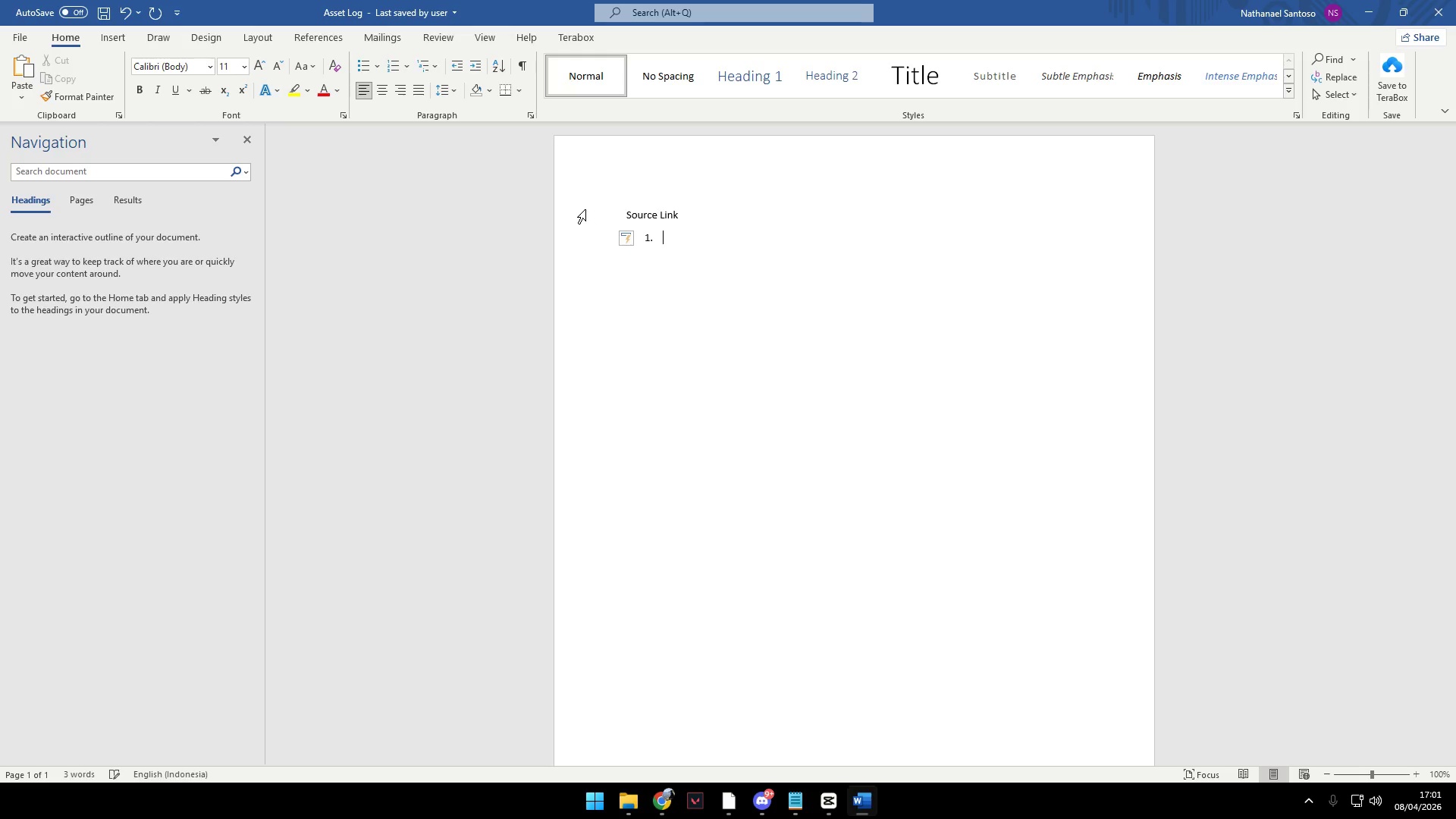 
key(Alt+AltLeft)
 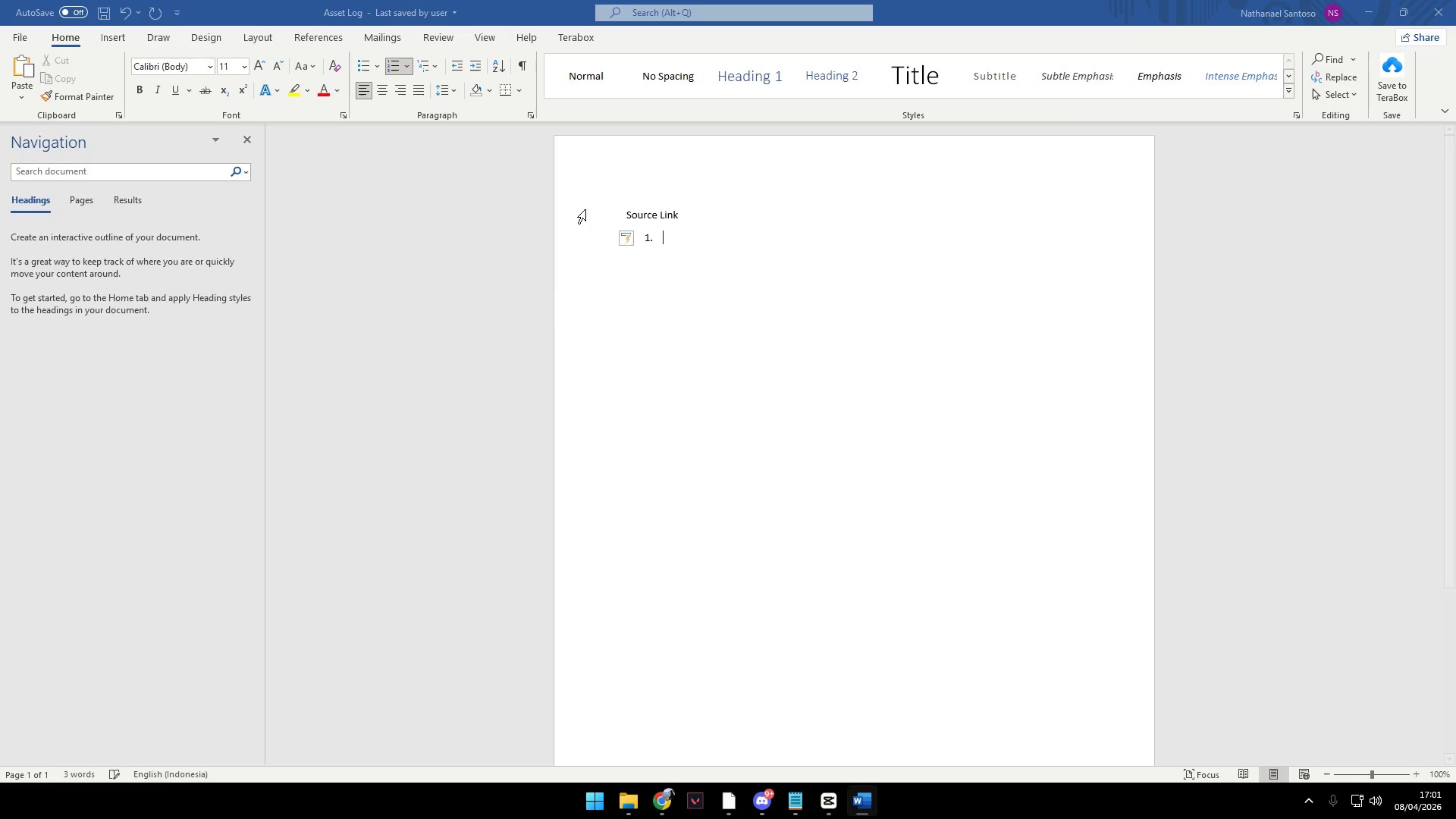 
key(Alt+Tab)